 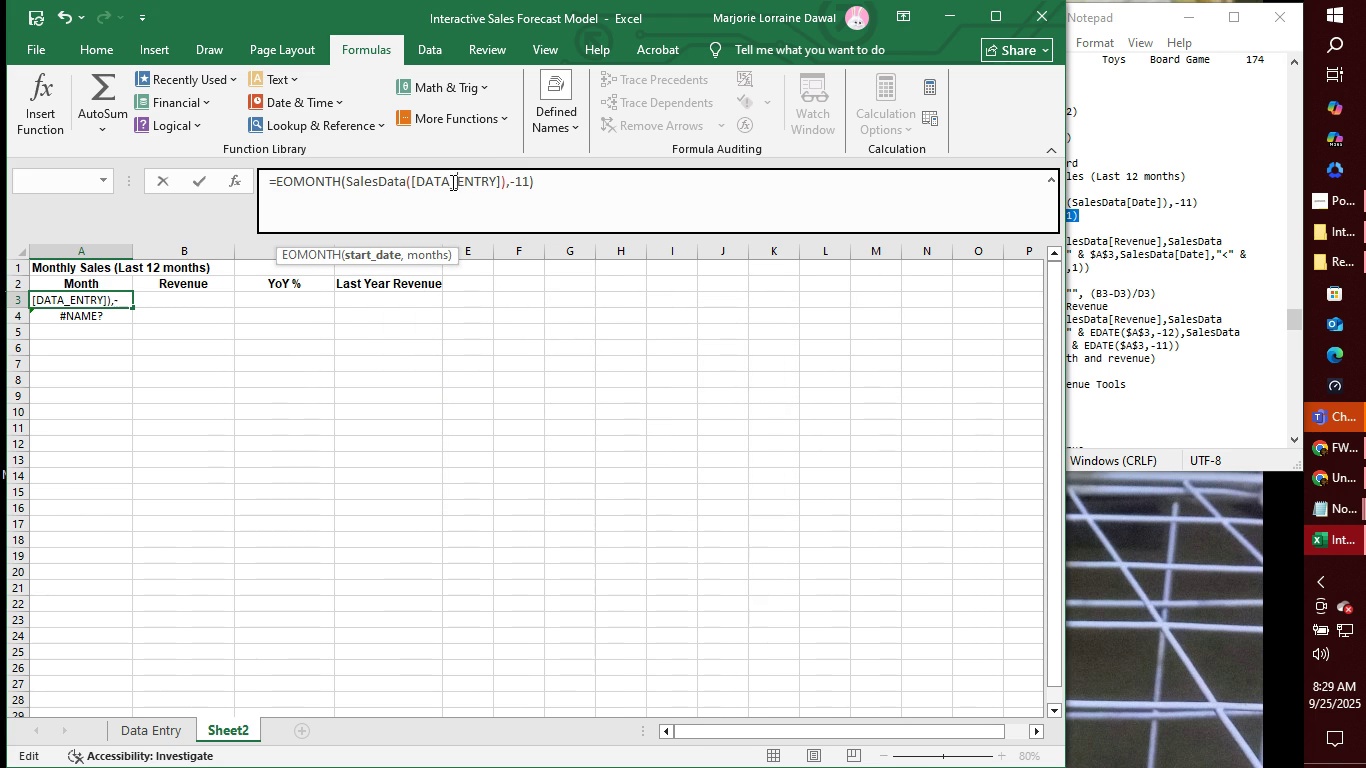 
key(Enter)
 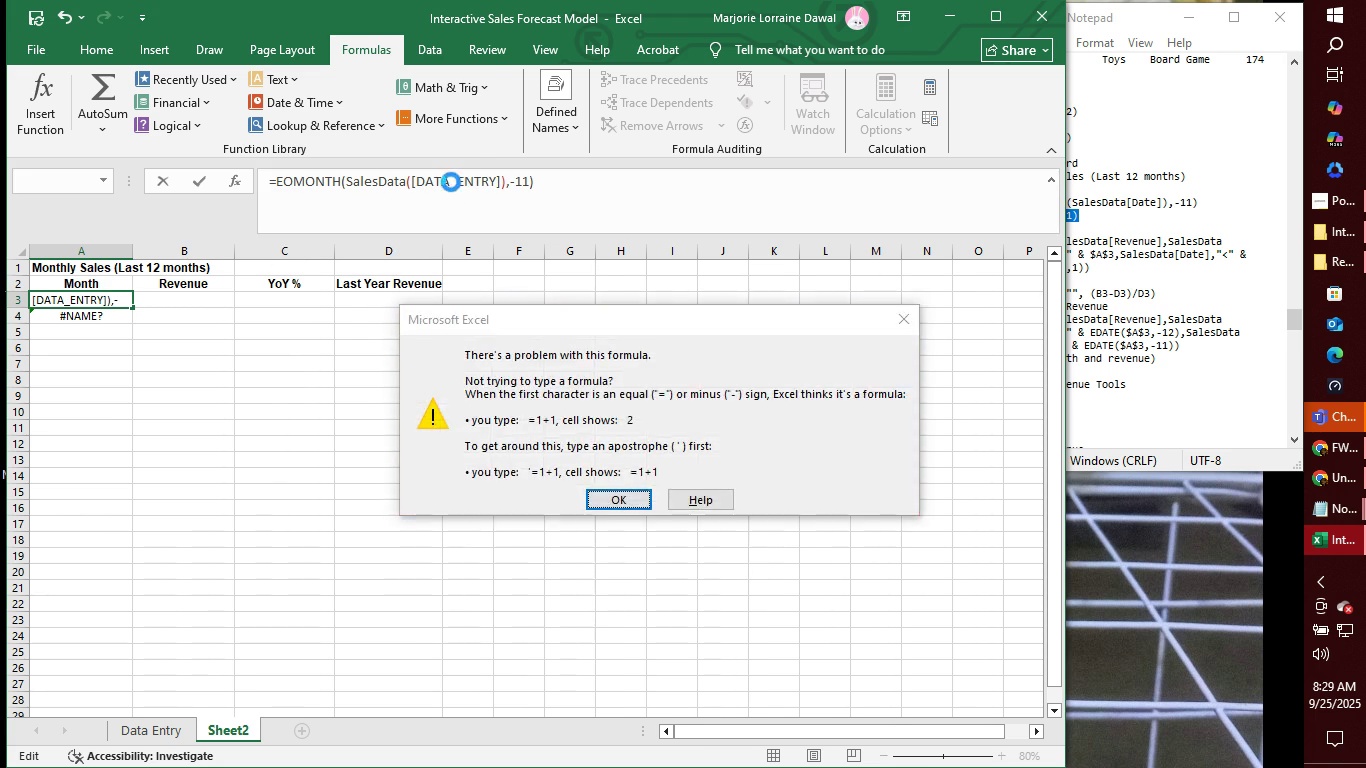 
key(Enter)
 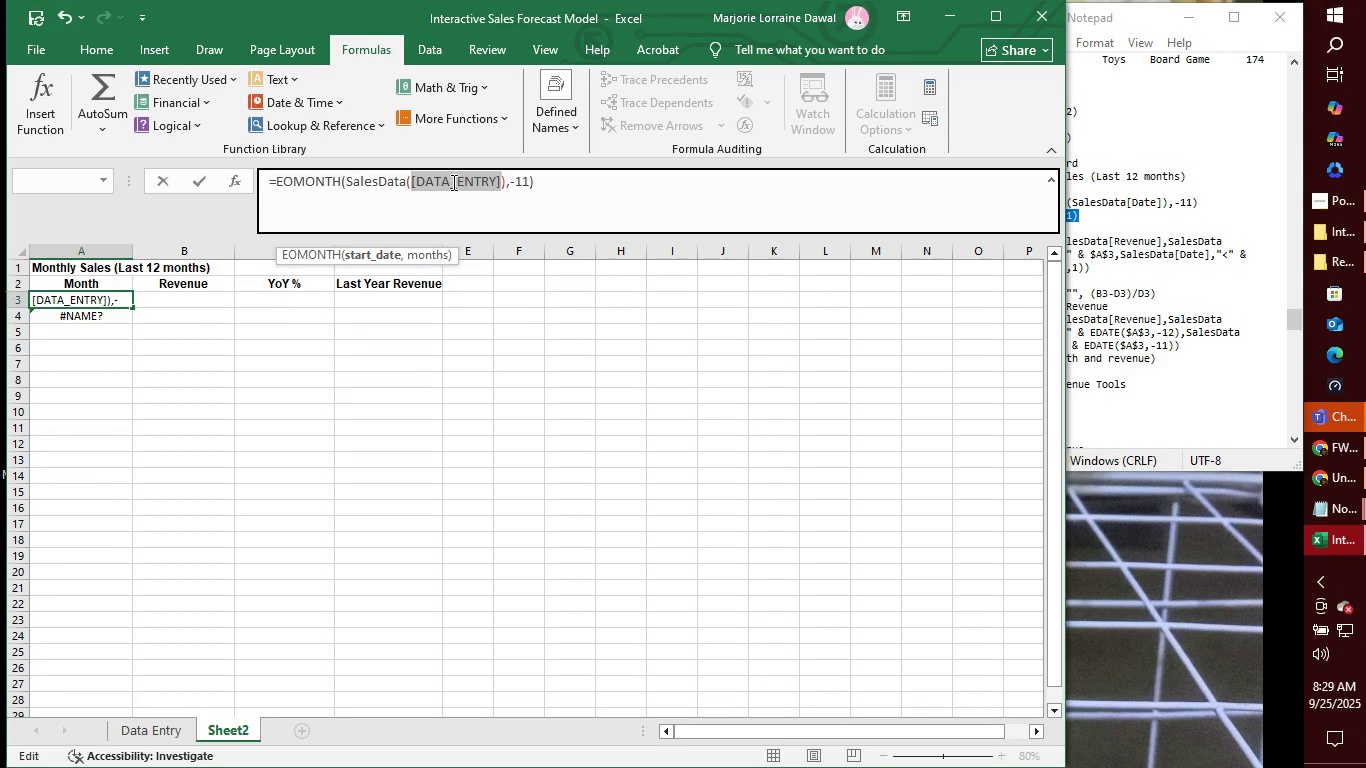 
key(Backspace)
 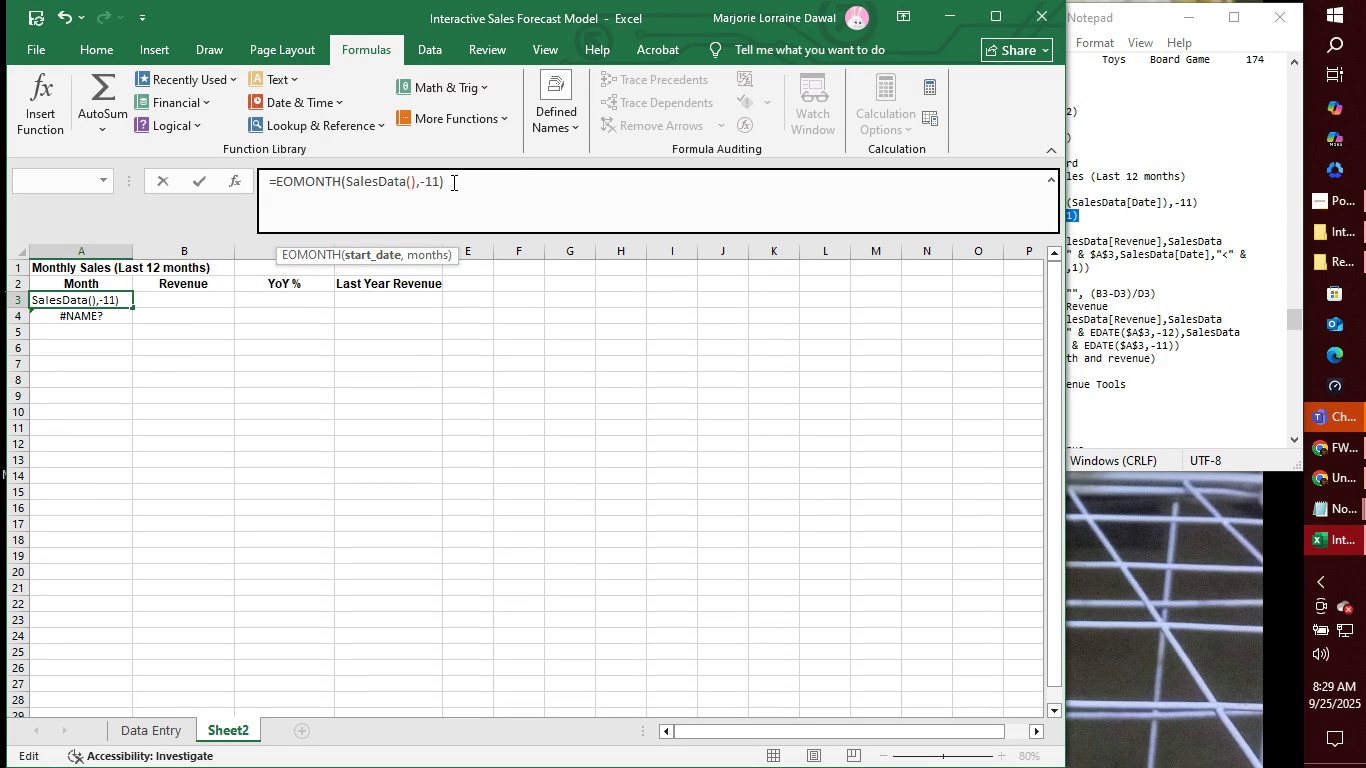 
wait(11.91)
 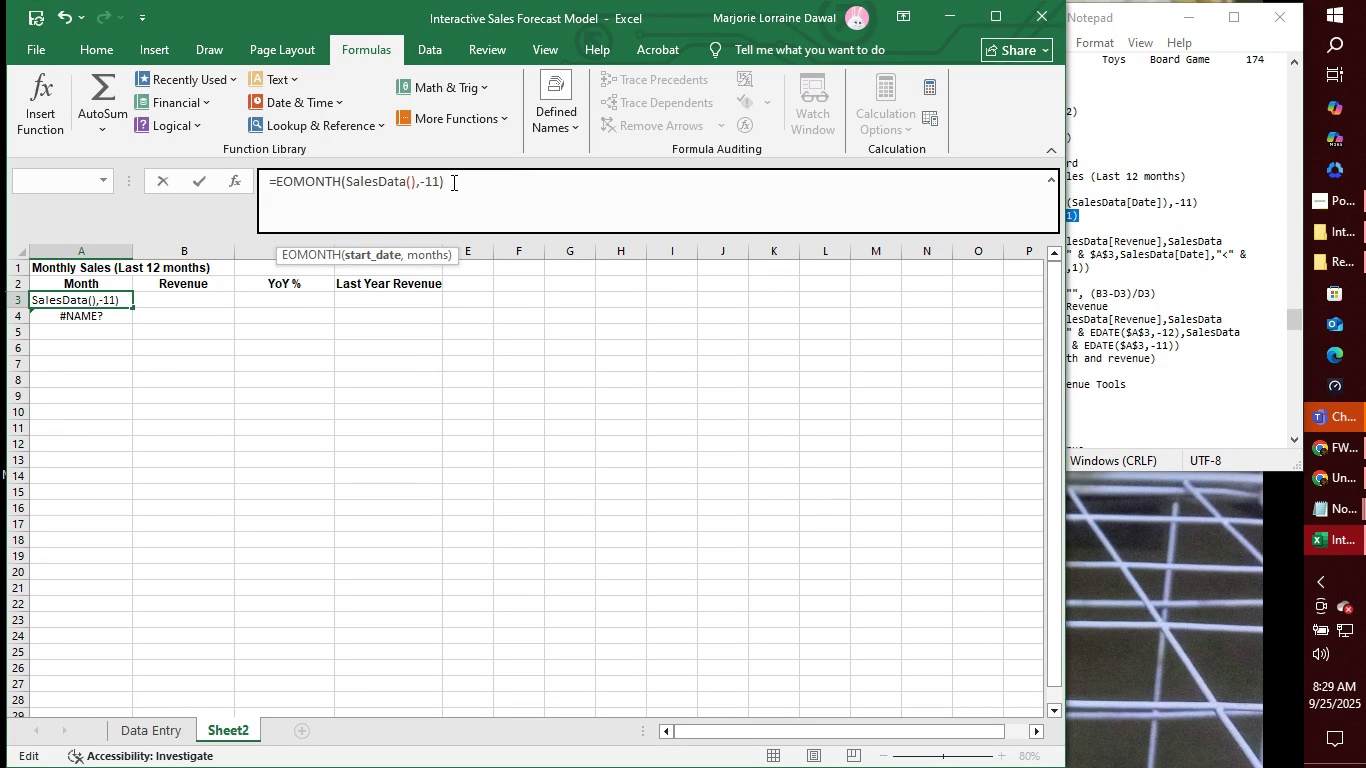 
type(september)
 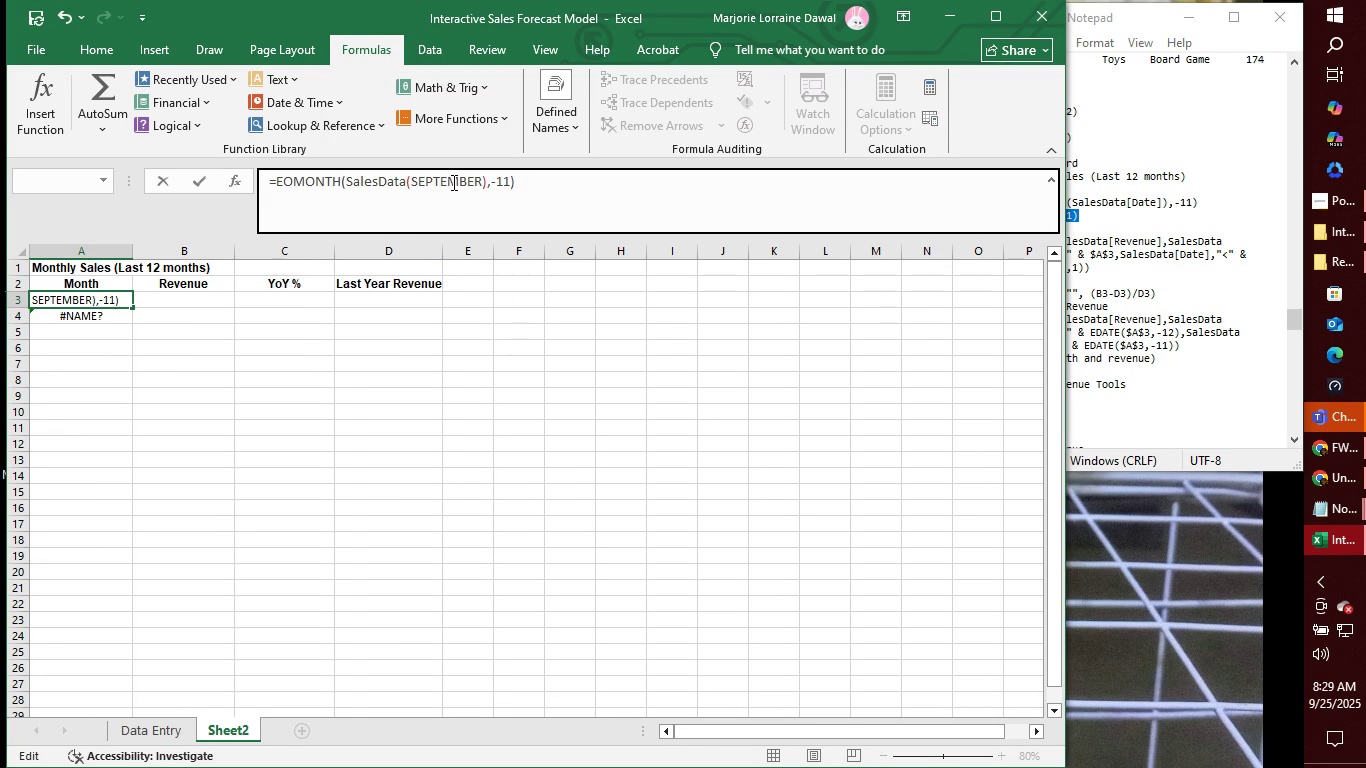 
key(Enter)
 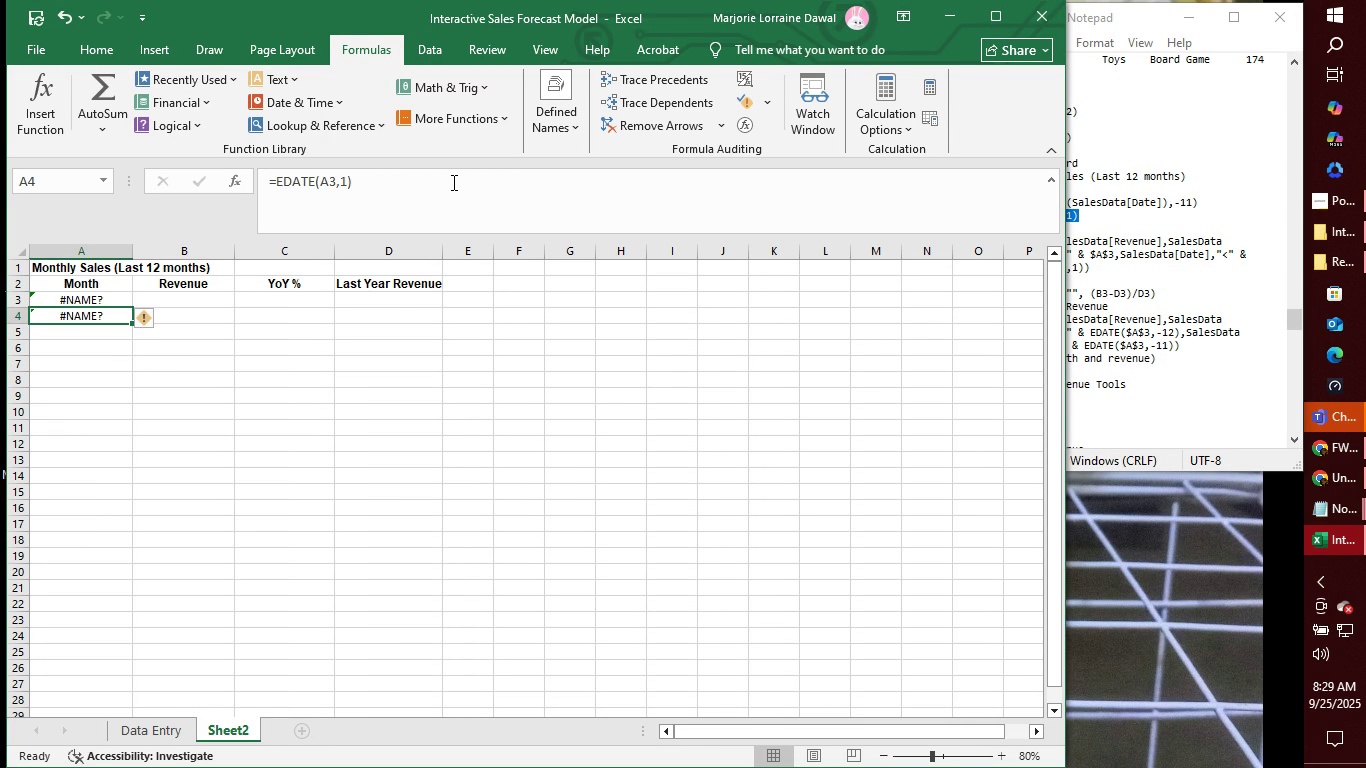 
key(Enter)
 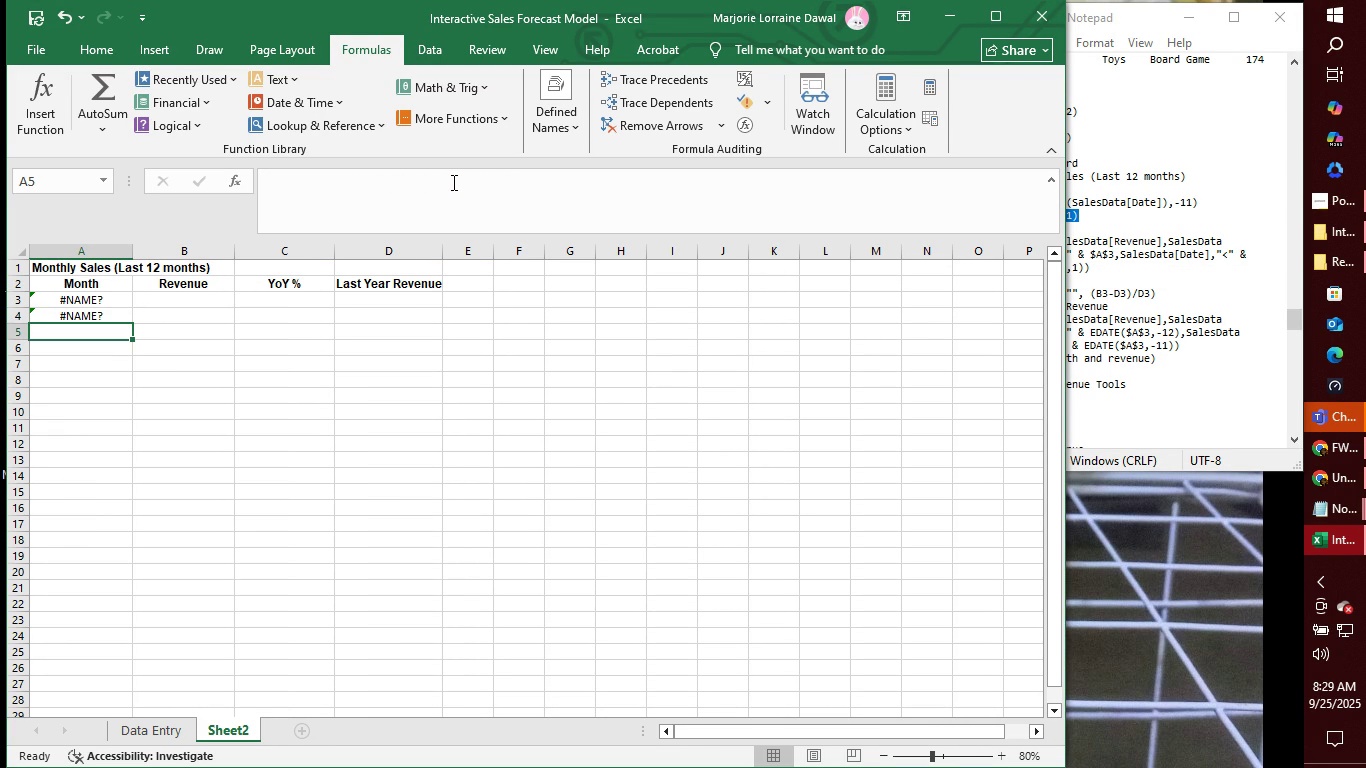 
key(ArrowUp)